 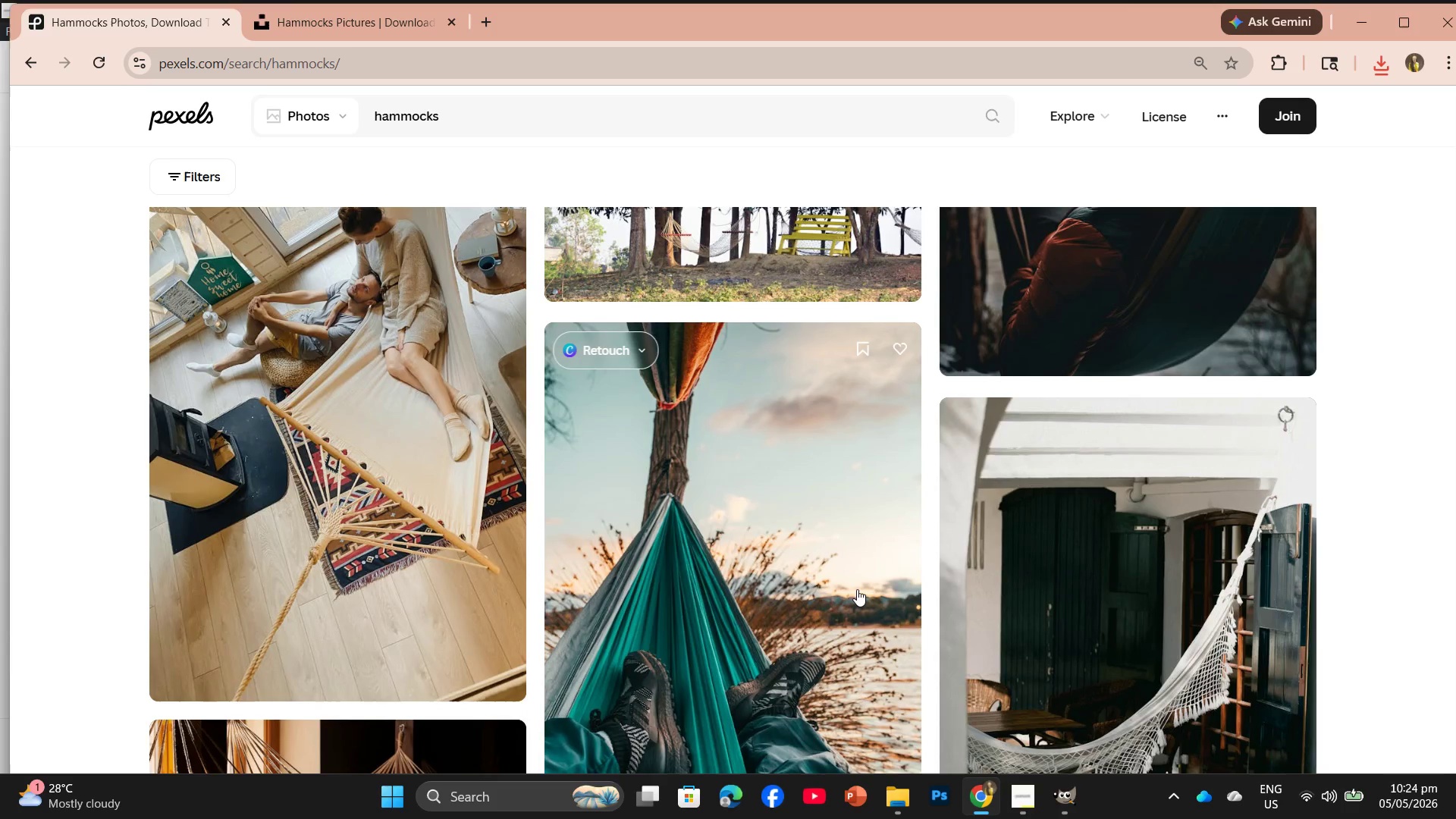 
scroll: coordinate [1075, 618], scroll_direction: down, amount: 14.0
 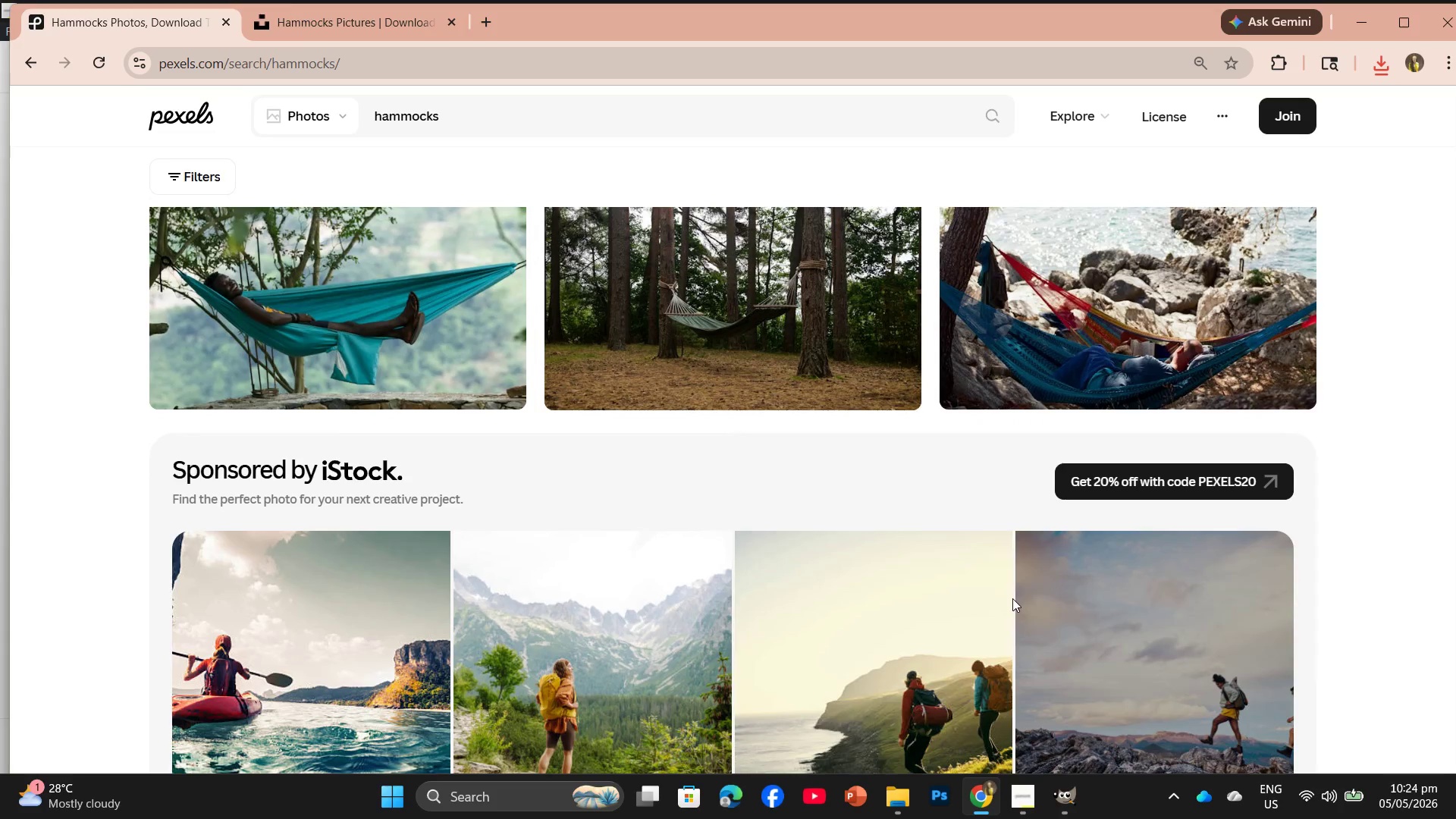 
scroll: coordinate [1055, 512], scroll_direction: up, amount: 26.0
 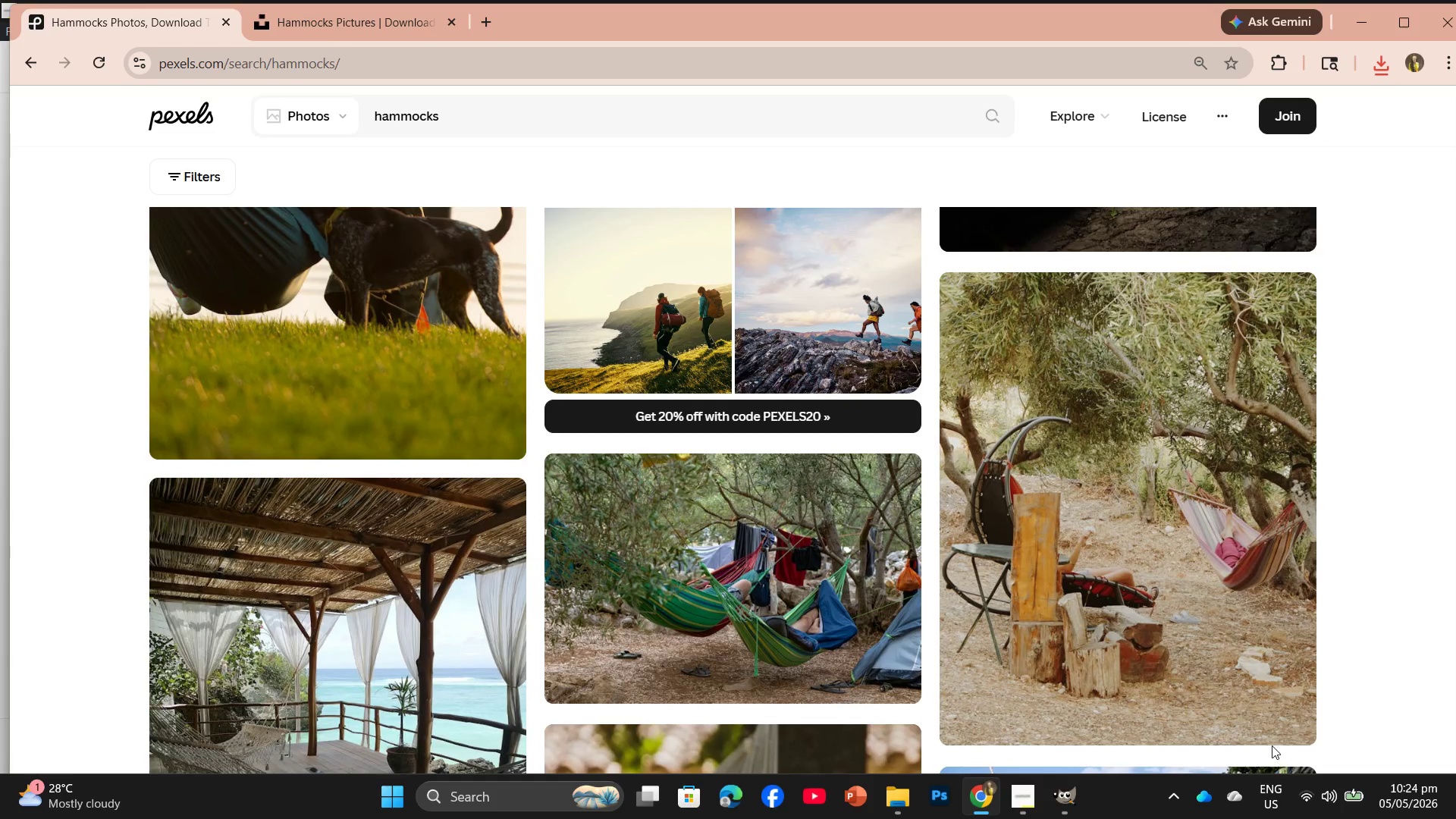 
mouse_move([1250, 720])
 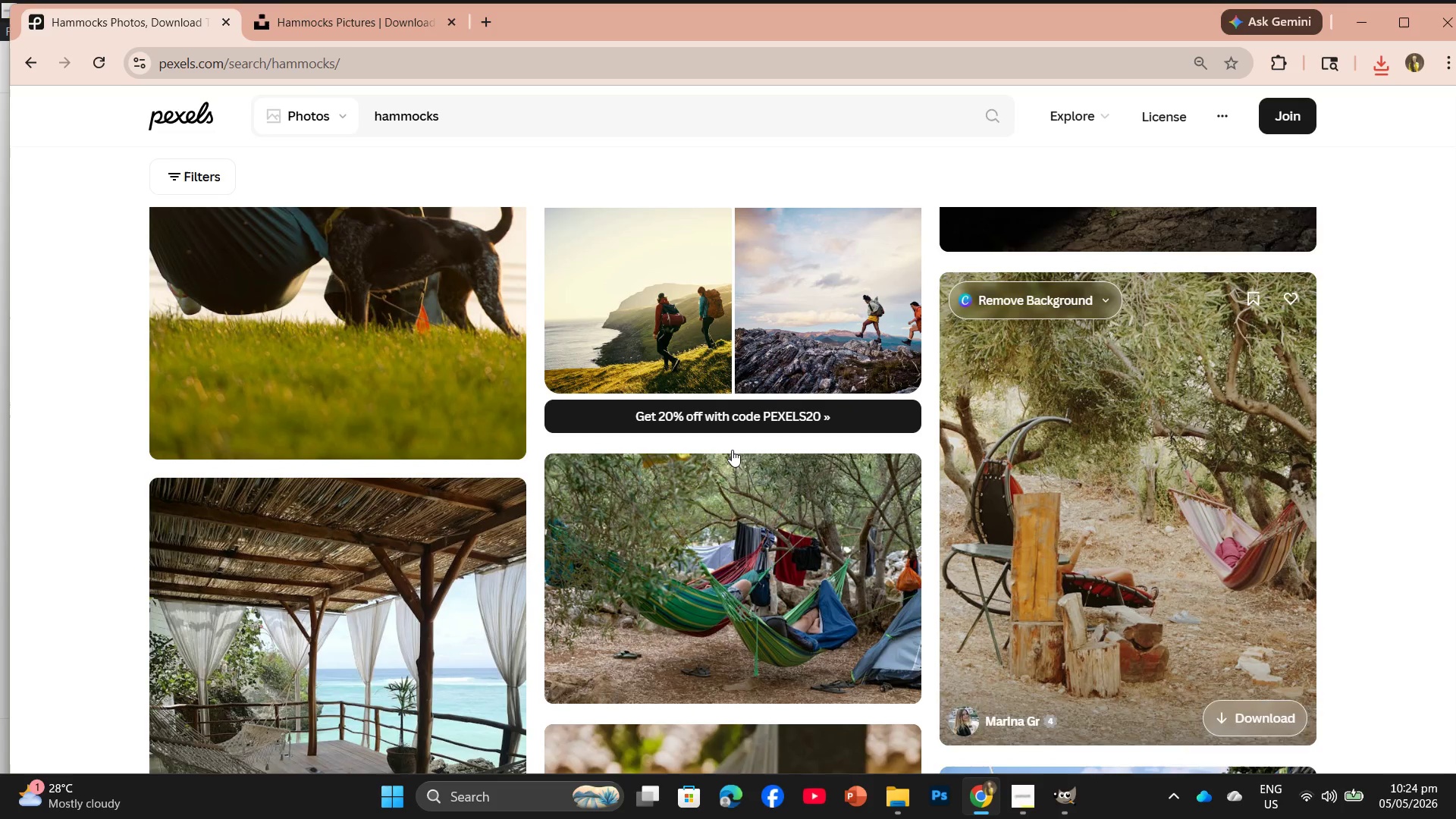 
scroll: coordinate [625, 419], scroll_direction: up, amount: 9.0
 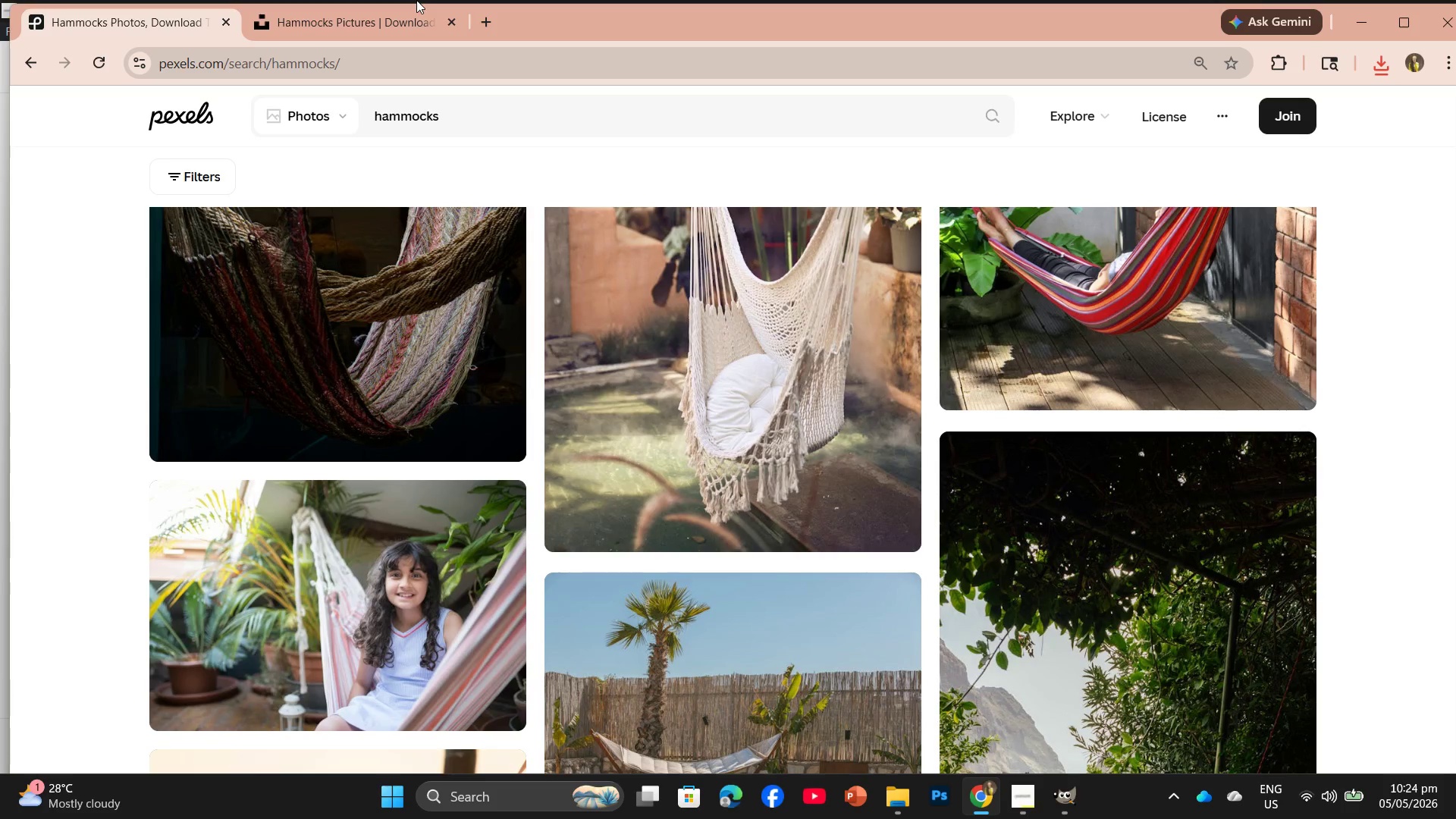 
left_click([381, 23])
 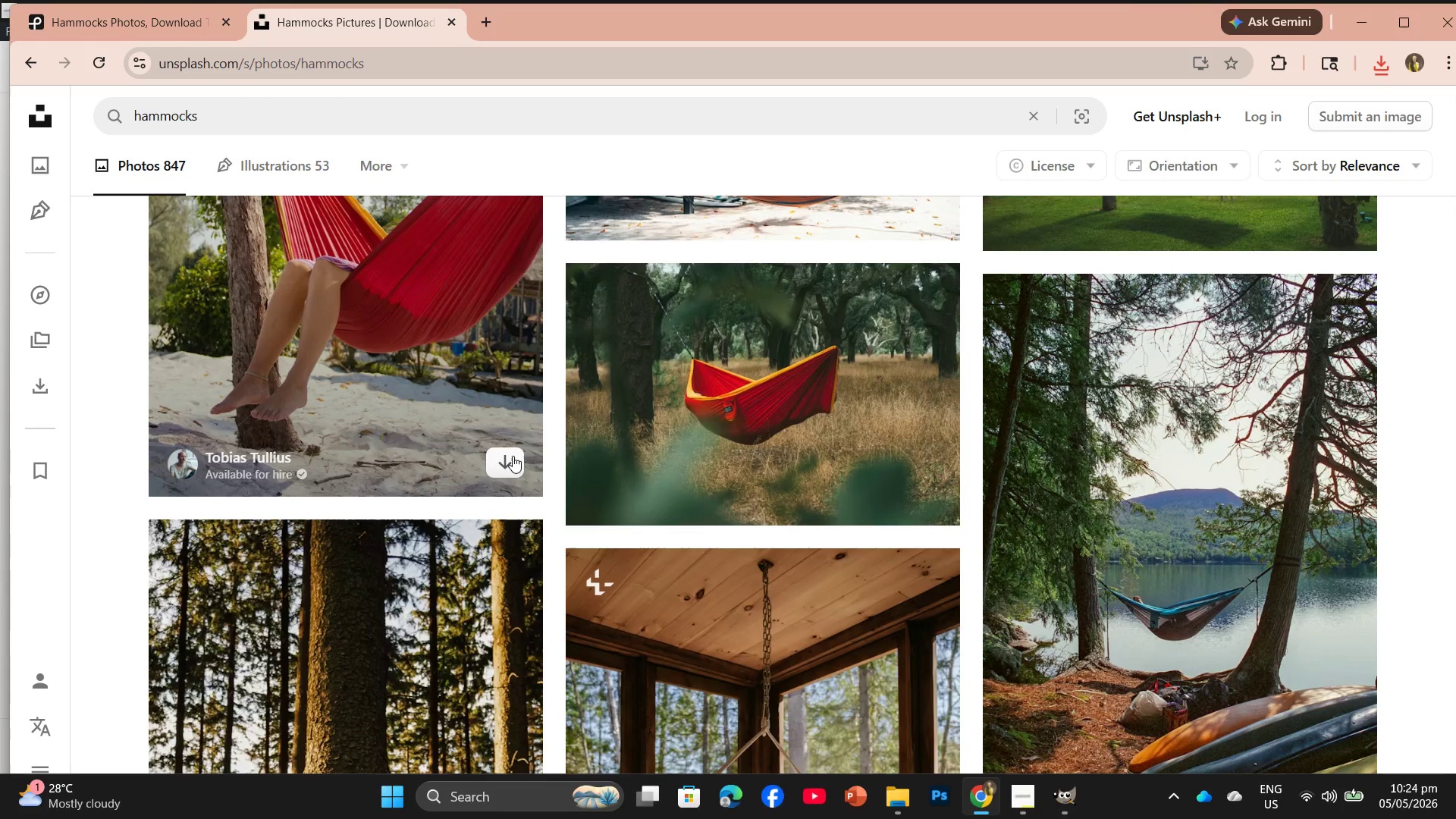 
left_click([513, 457])
 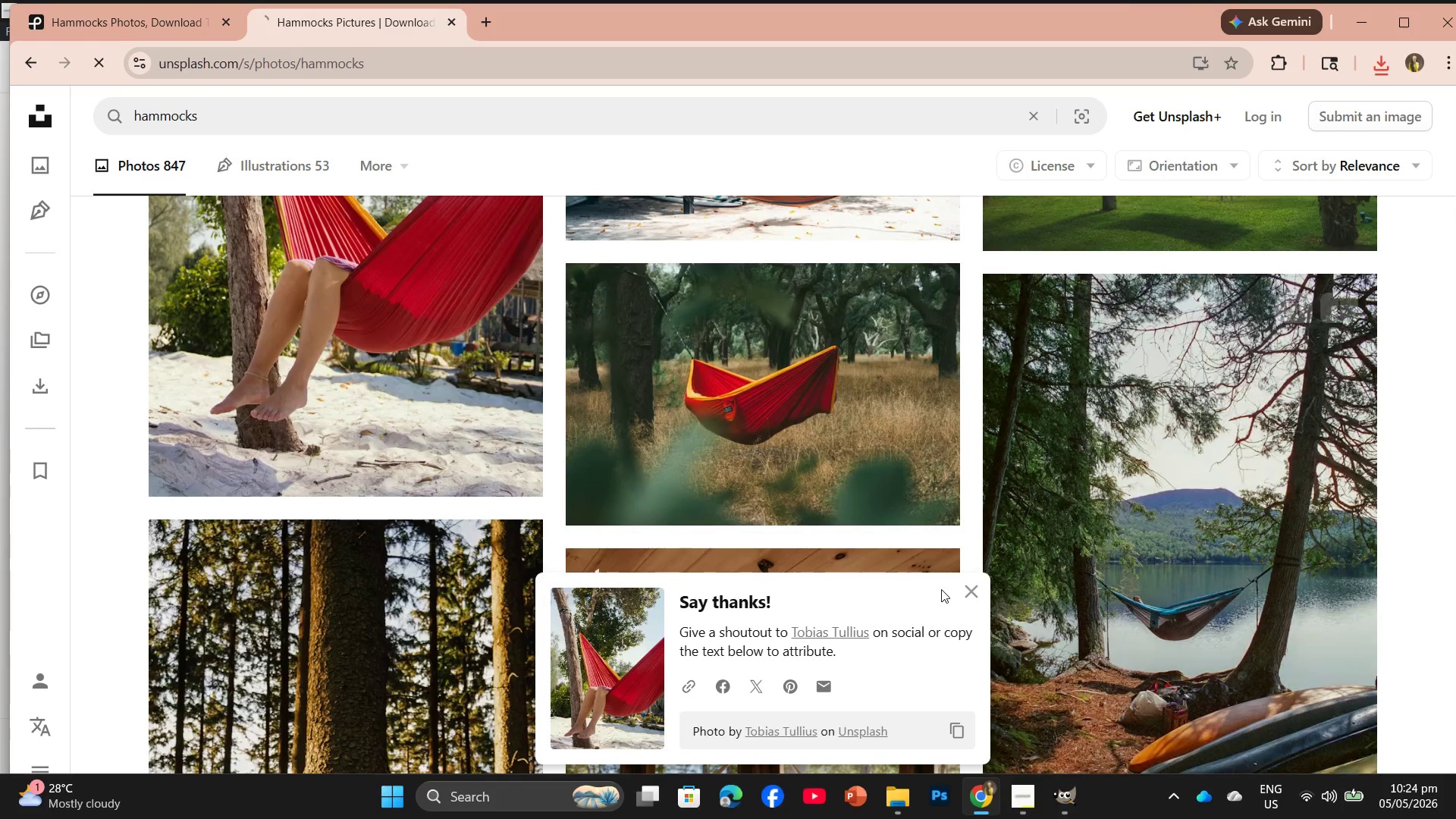 
left_click([965, 590])
 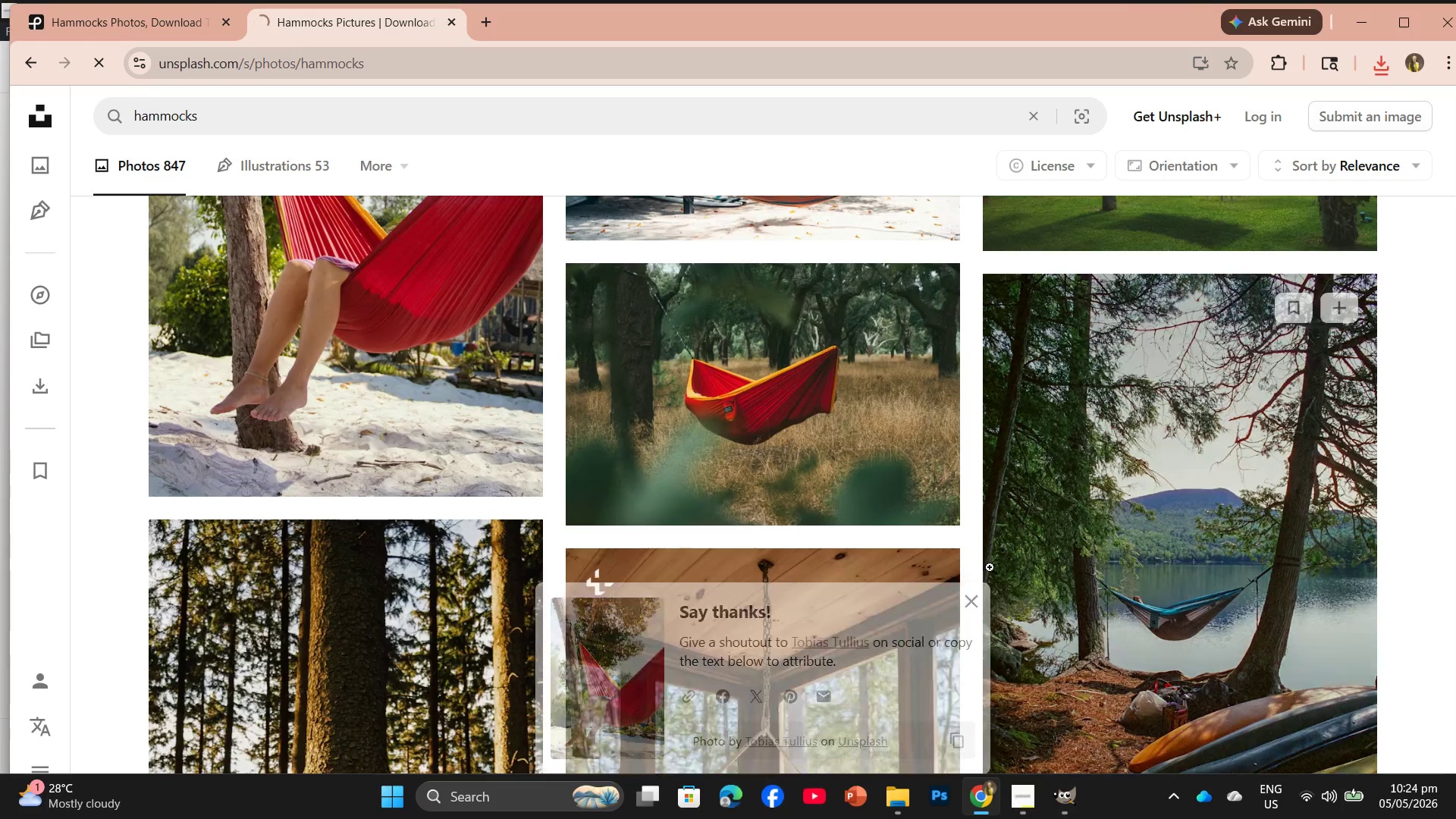 
scroll: coordinate [1093, 698], scroll_direction: down, amount: 2.0
 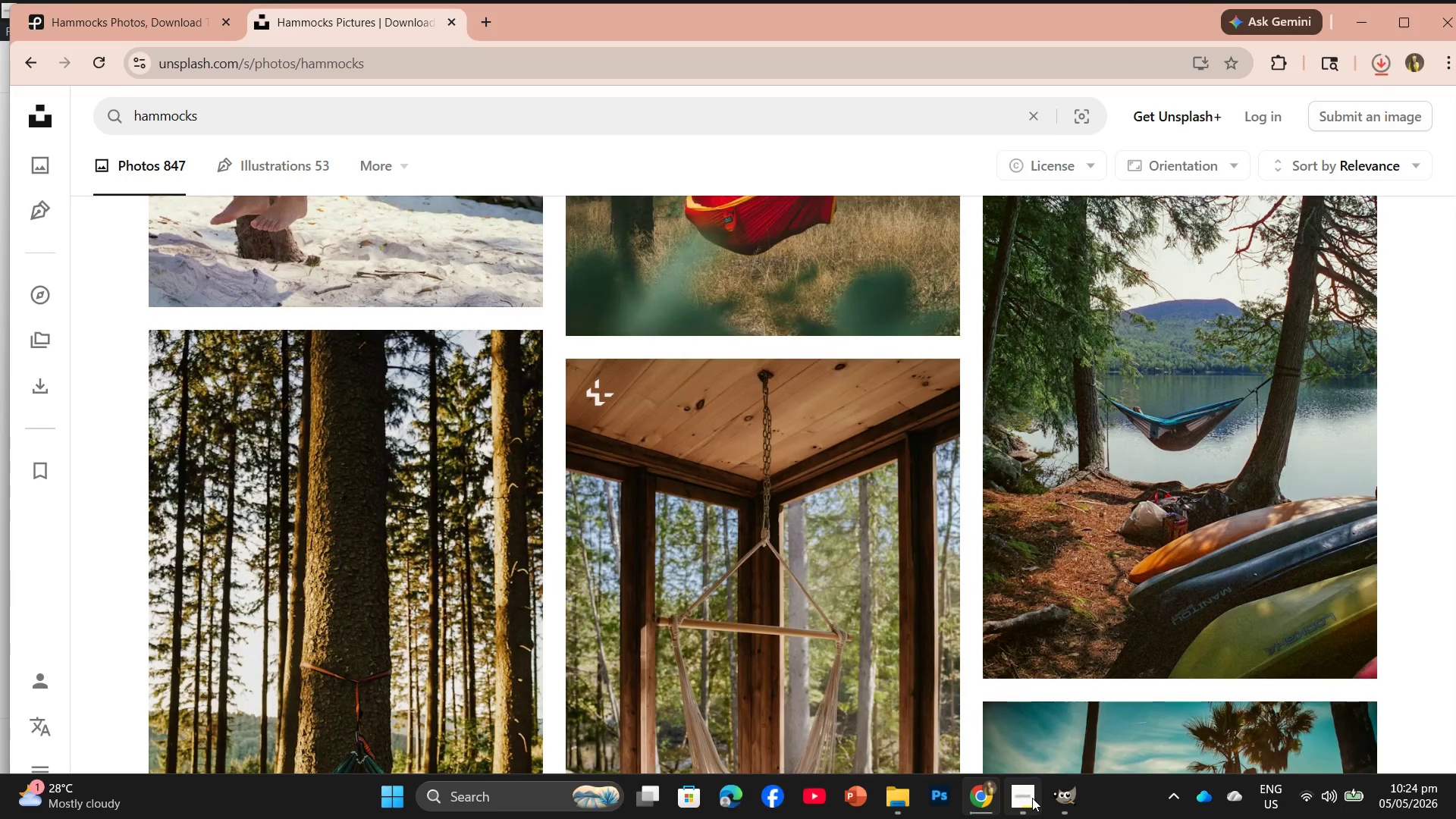 
mouse_move([1009, 755])
 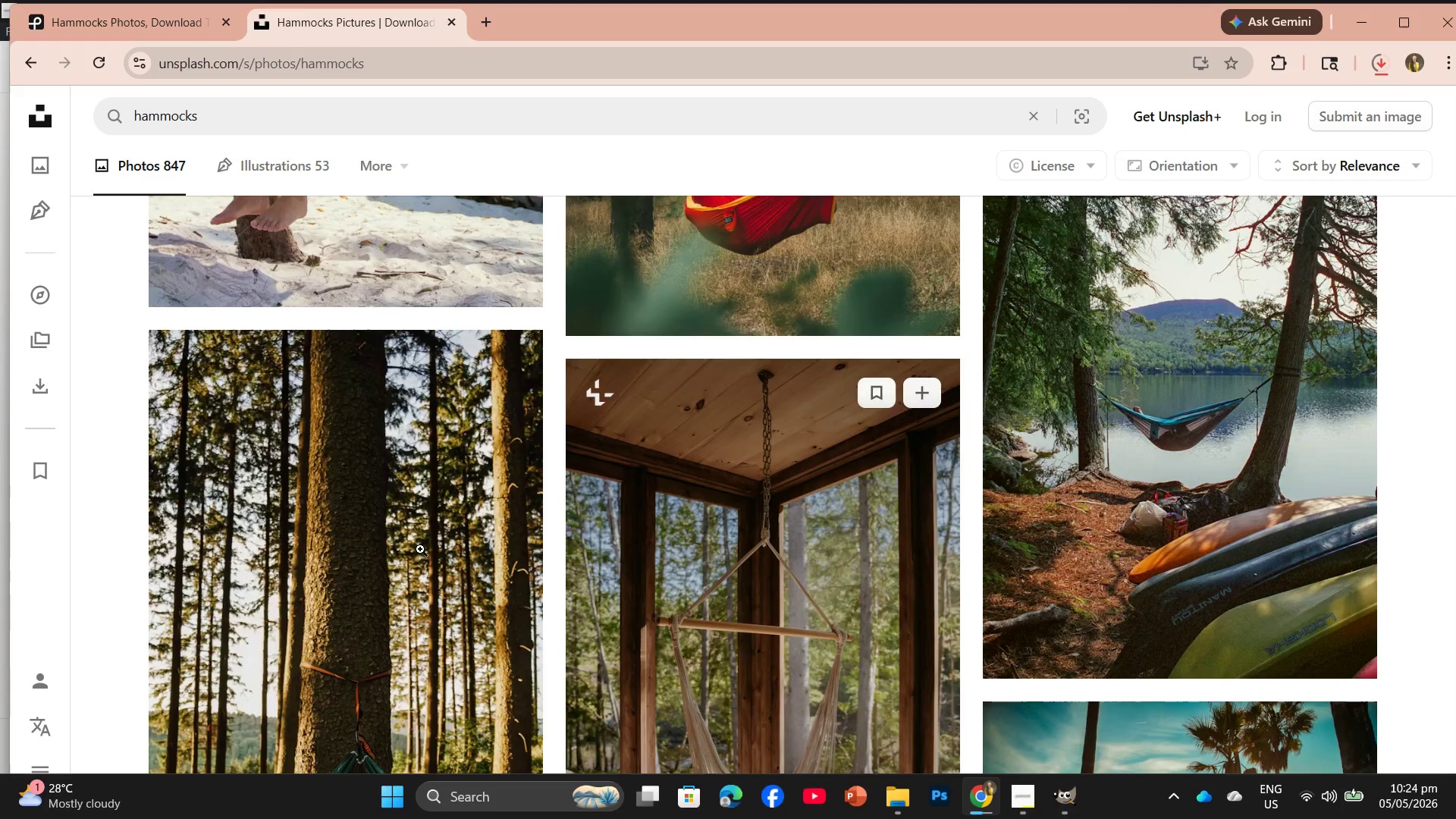 
scroll: coordinate [914, 568], scroll_direction: down, amount: 9.0
 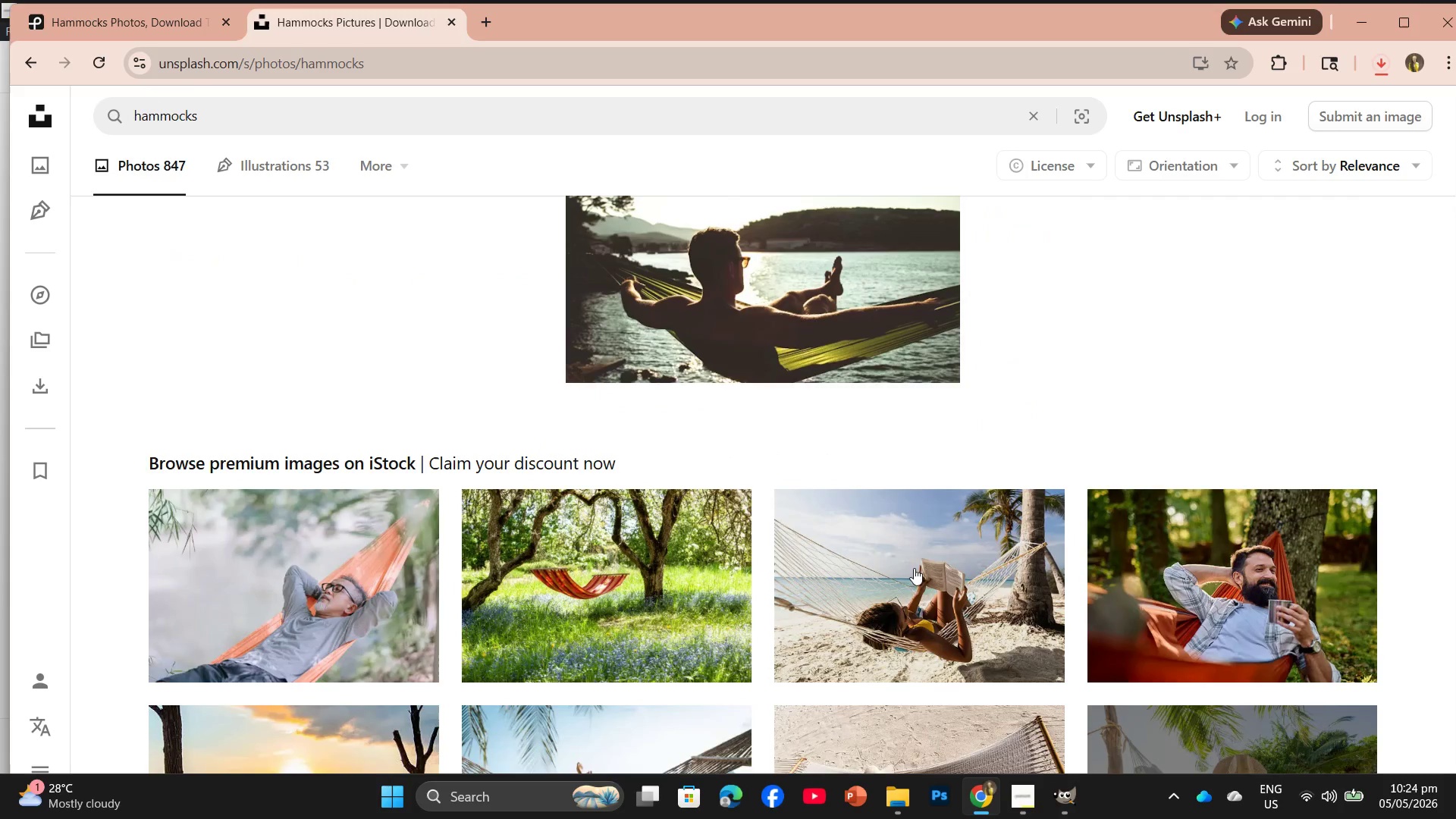 
scroll: coordinate [904, 551], scroll_direction: up, amount: 1.0
 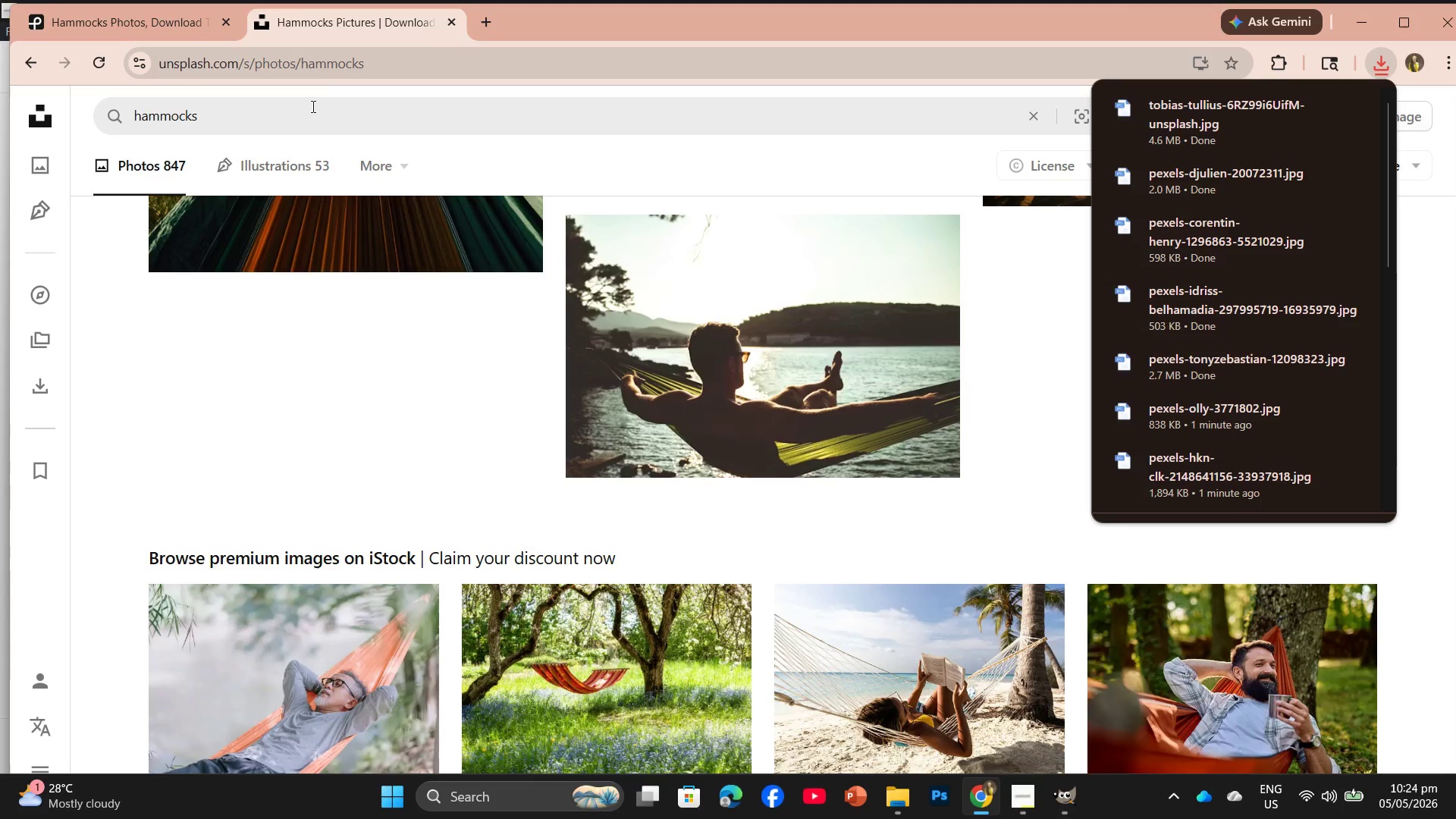 
left_click([162, 24])
 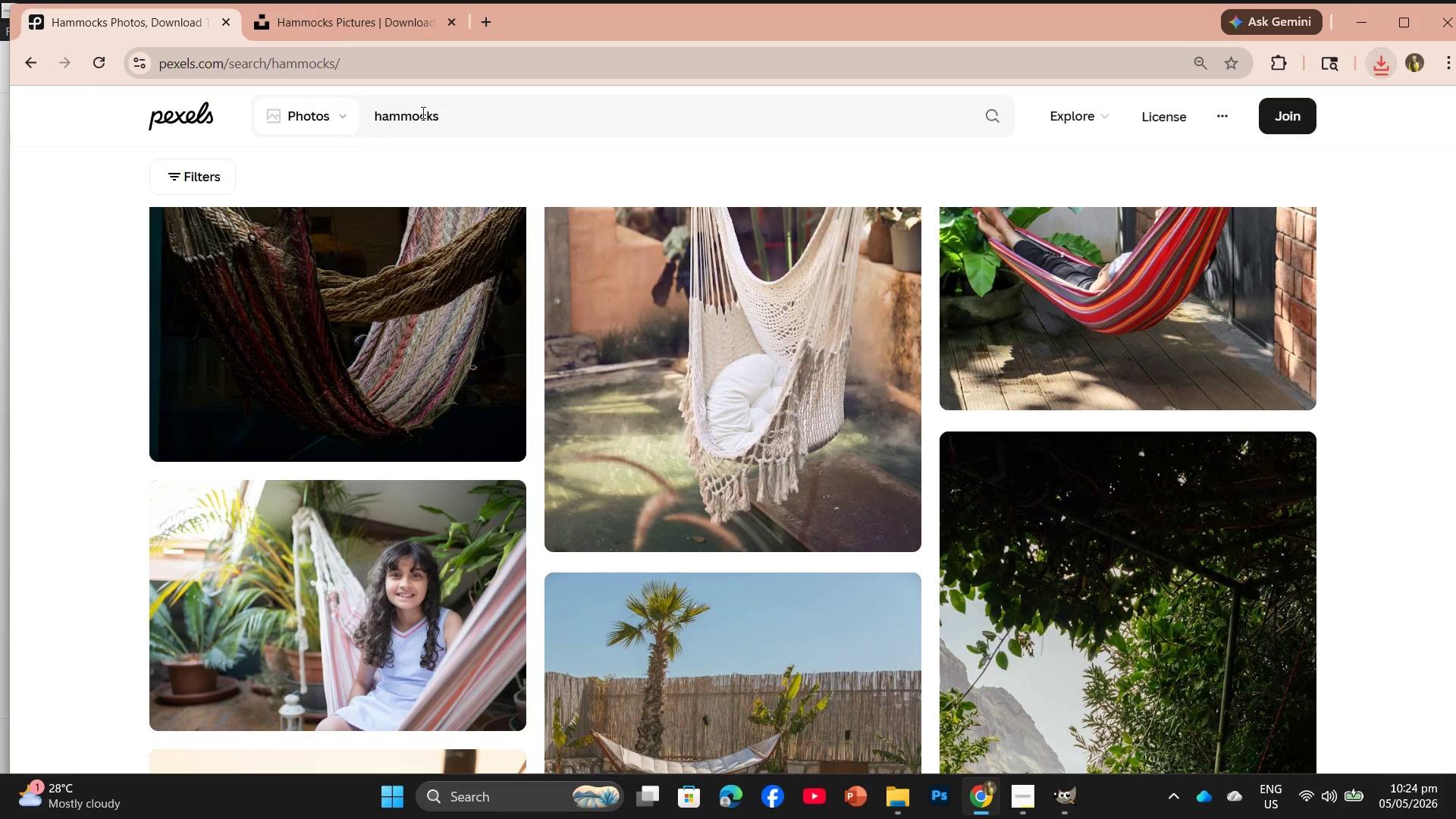 
left_click_drag(start_coordinate=[466, 115], to_coordinate=[301, 133])
 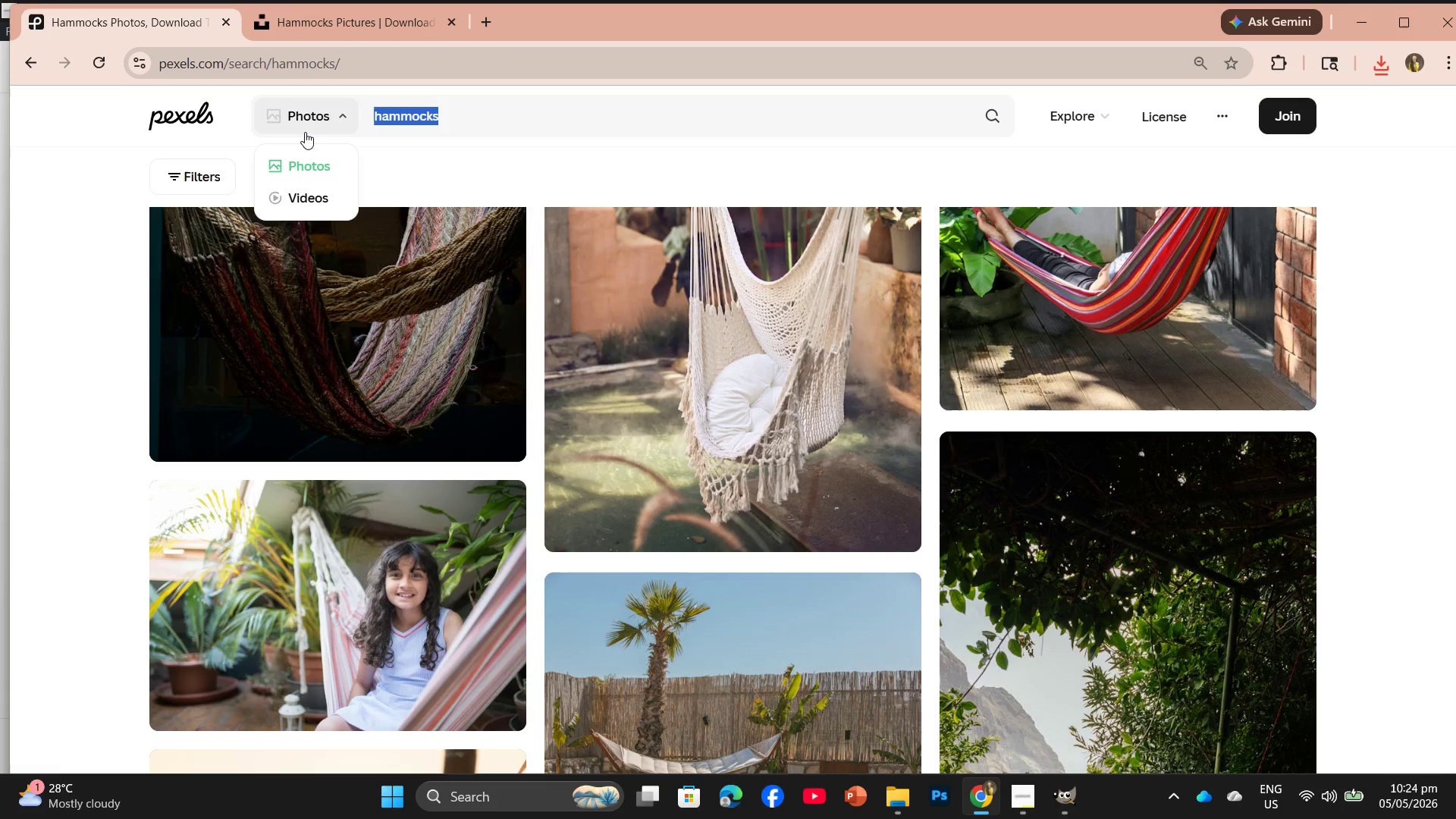 
key(Backspace)
 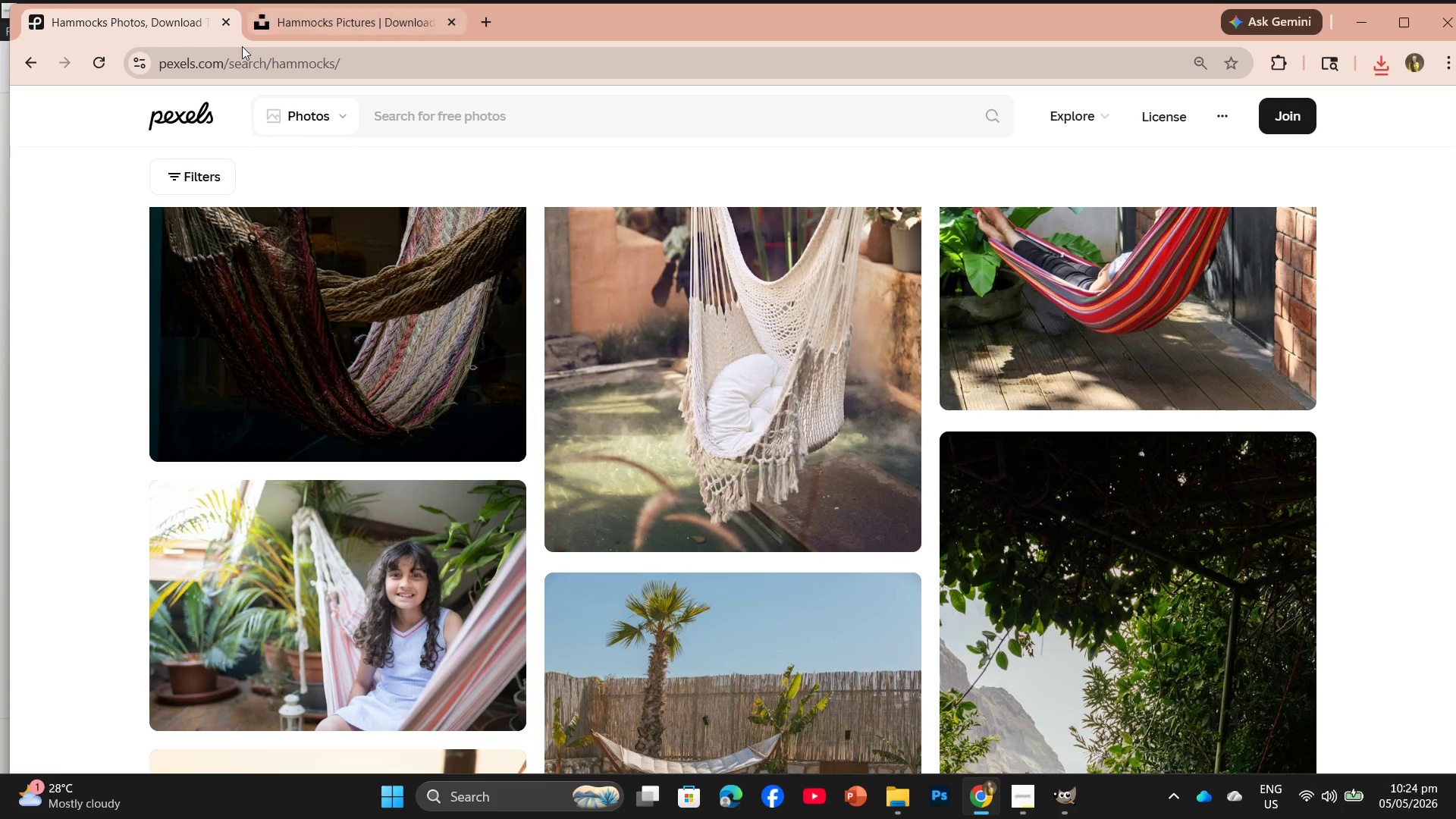 
left_click_drag(start_coordinate=[82, 208], to_coordinate=[75, 212])
 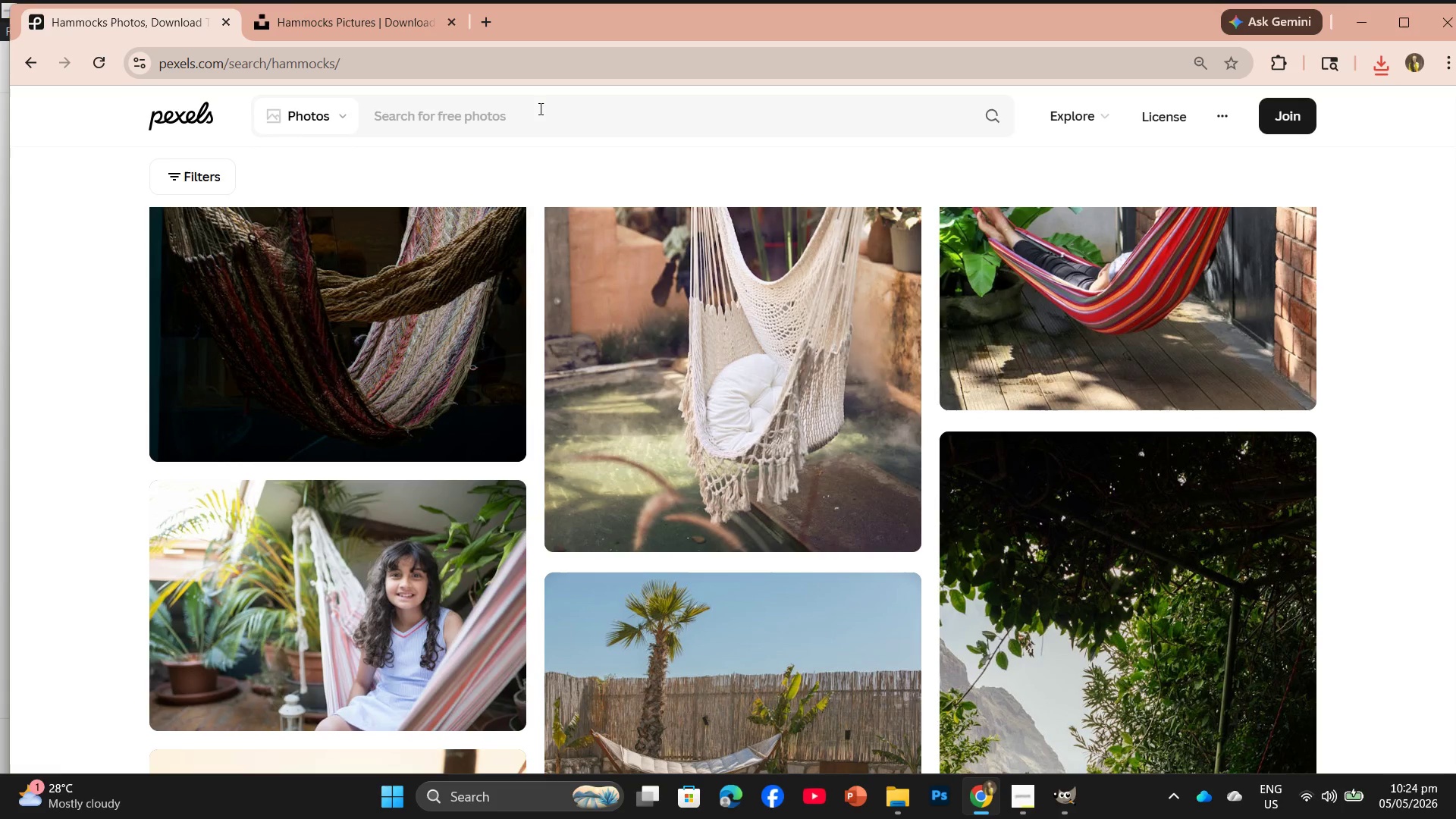 
left_click([522, 118])
 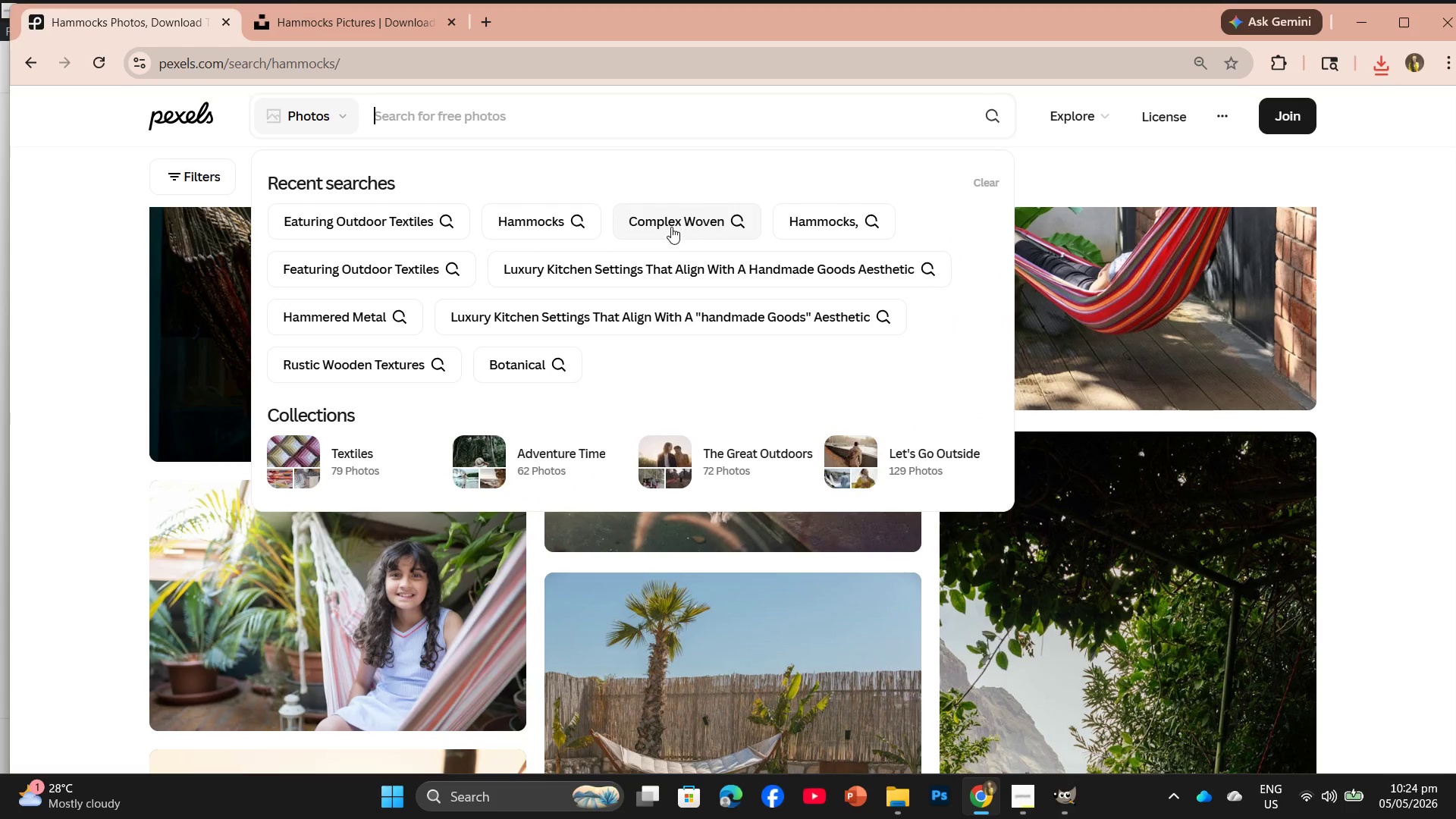 
left_click([417, 219])
 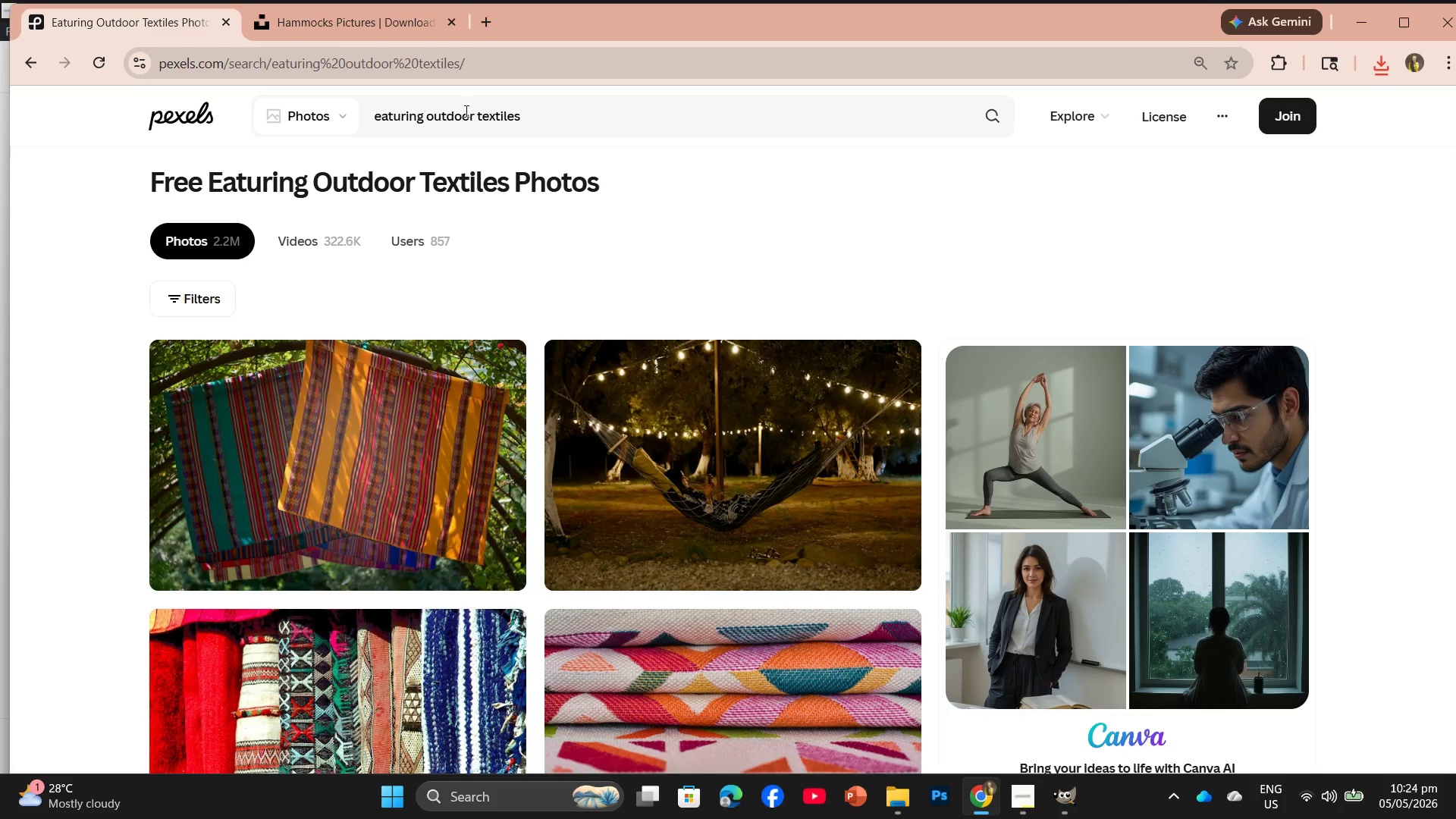 
left_click_drag(start_coordinate=[427, 119], to_coordinate=[386, 123])
 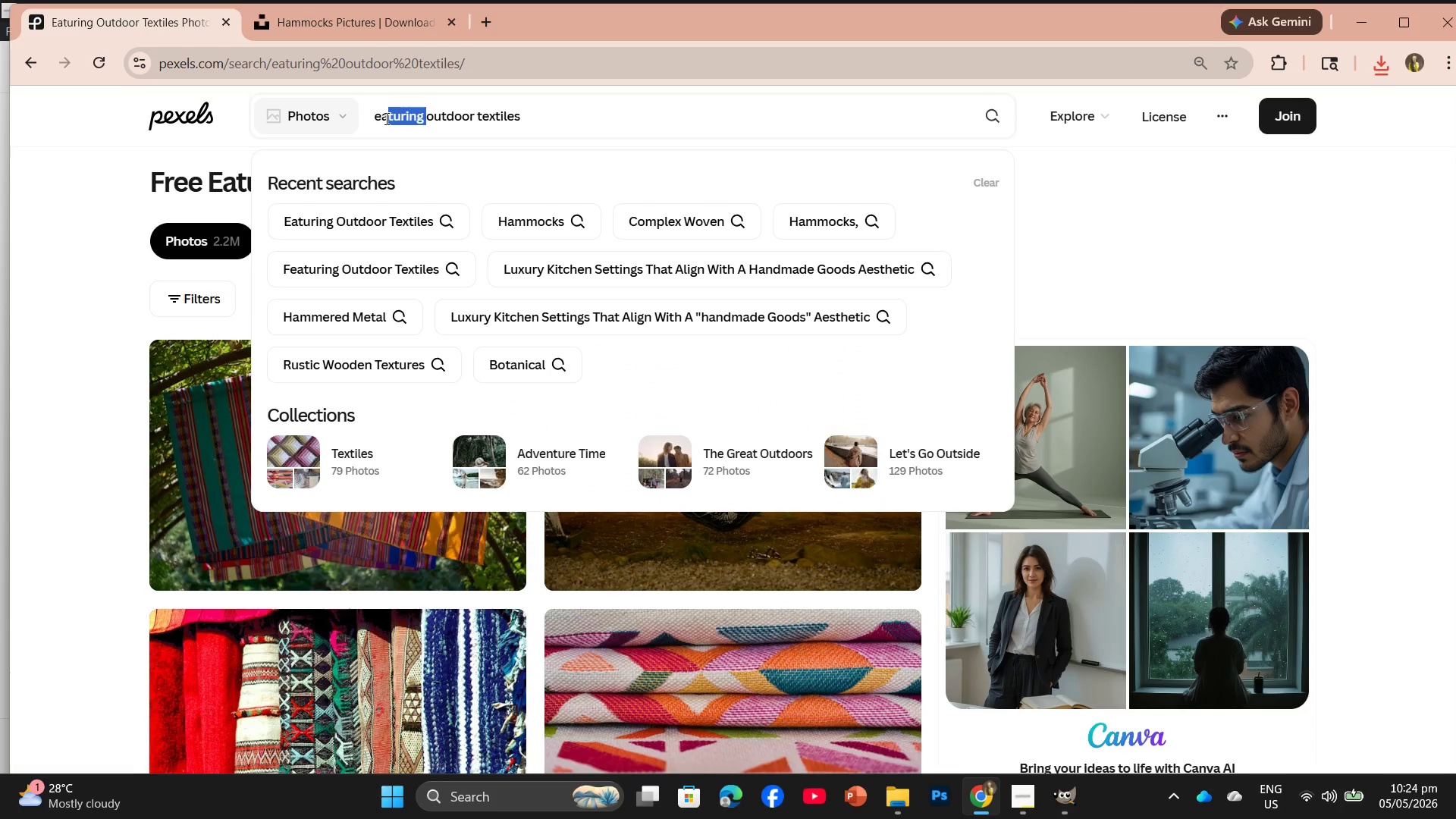 
key(Backspace)
 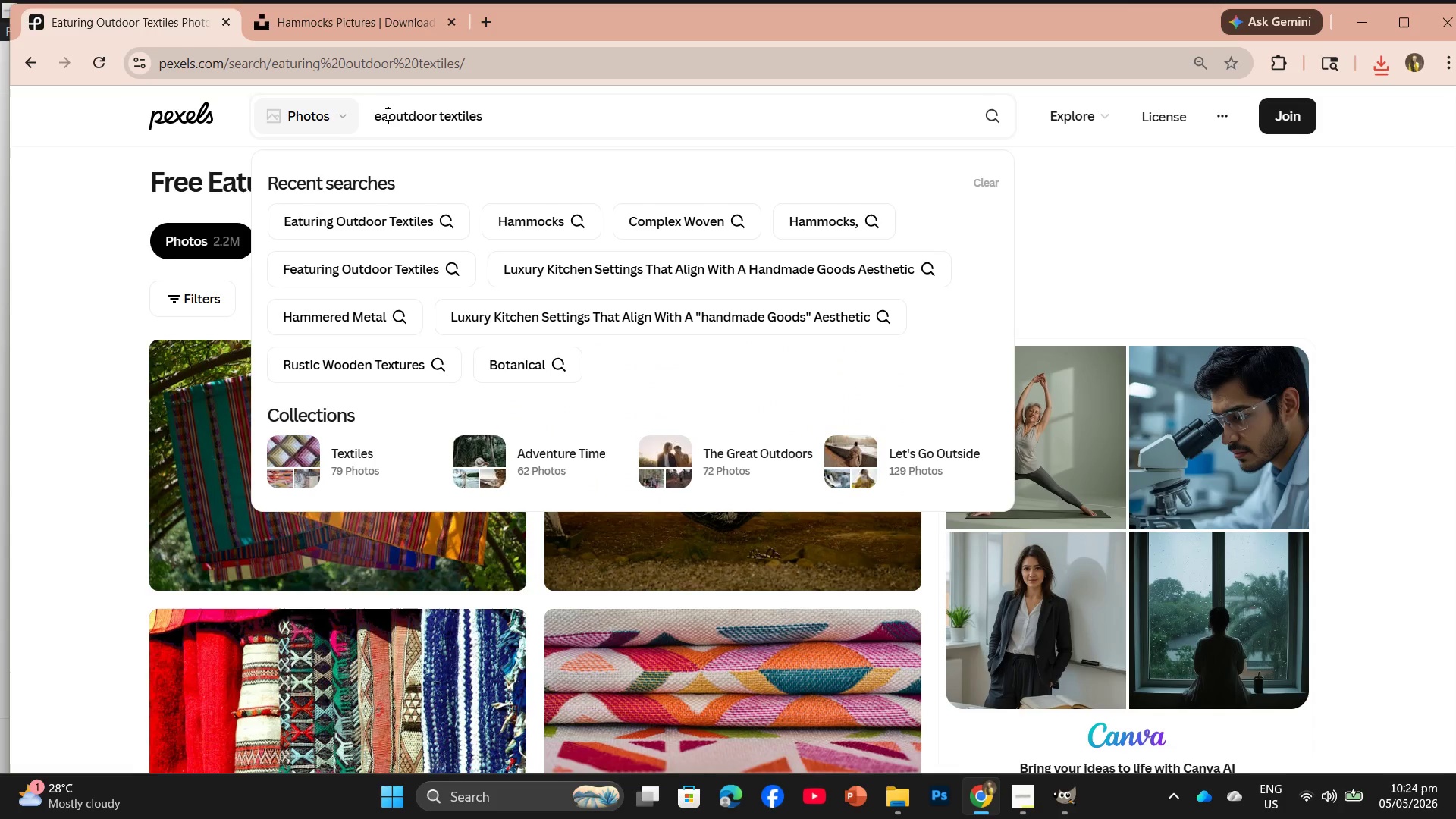 
key(Backspace)
 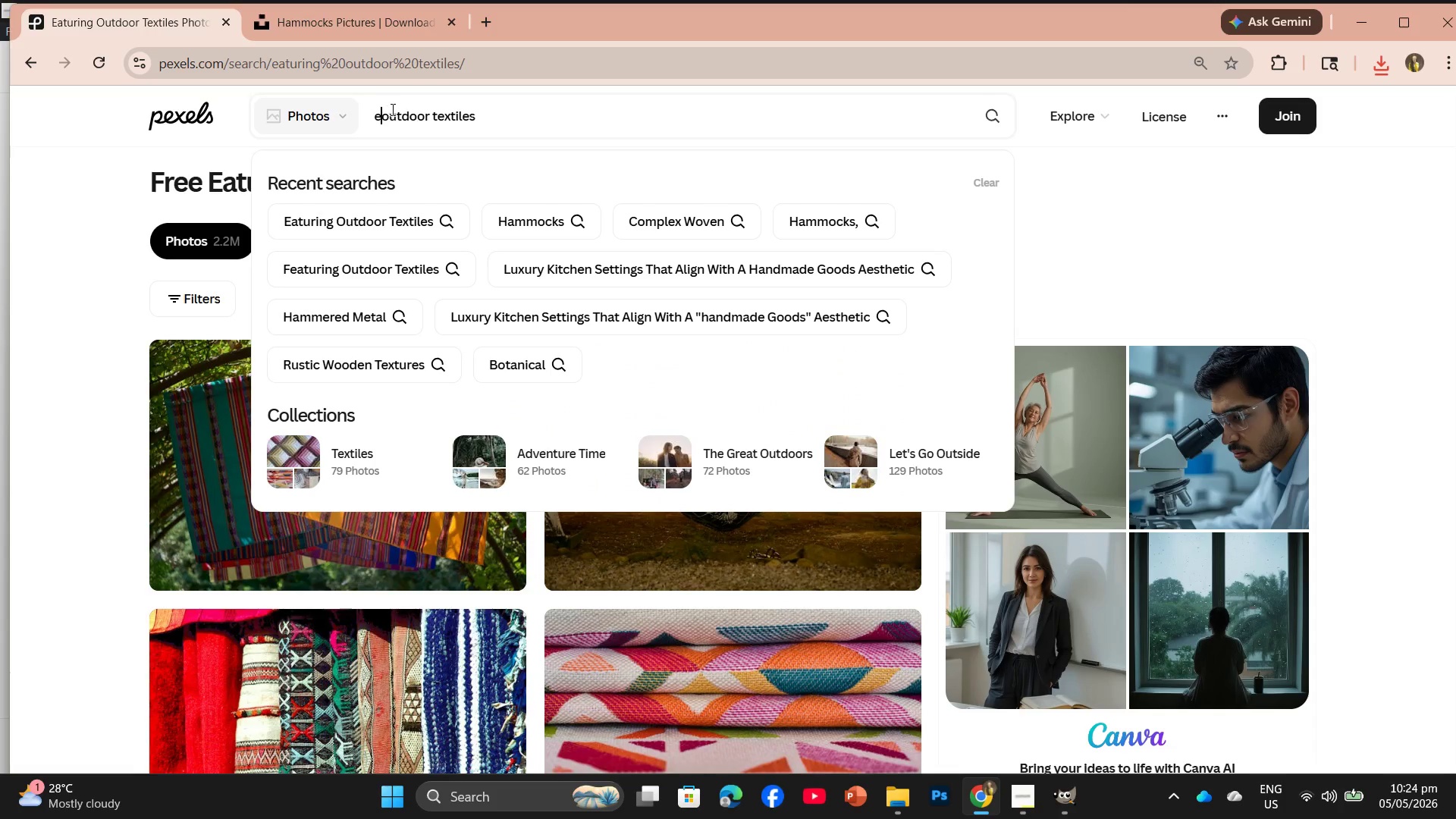 
key(Backspace)
 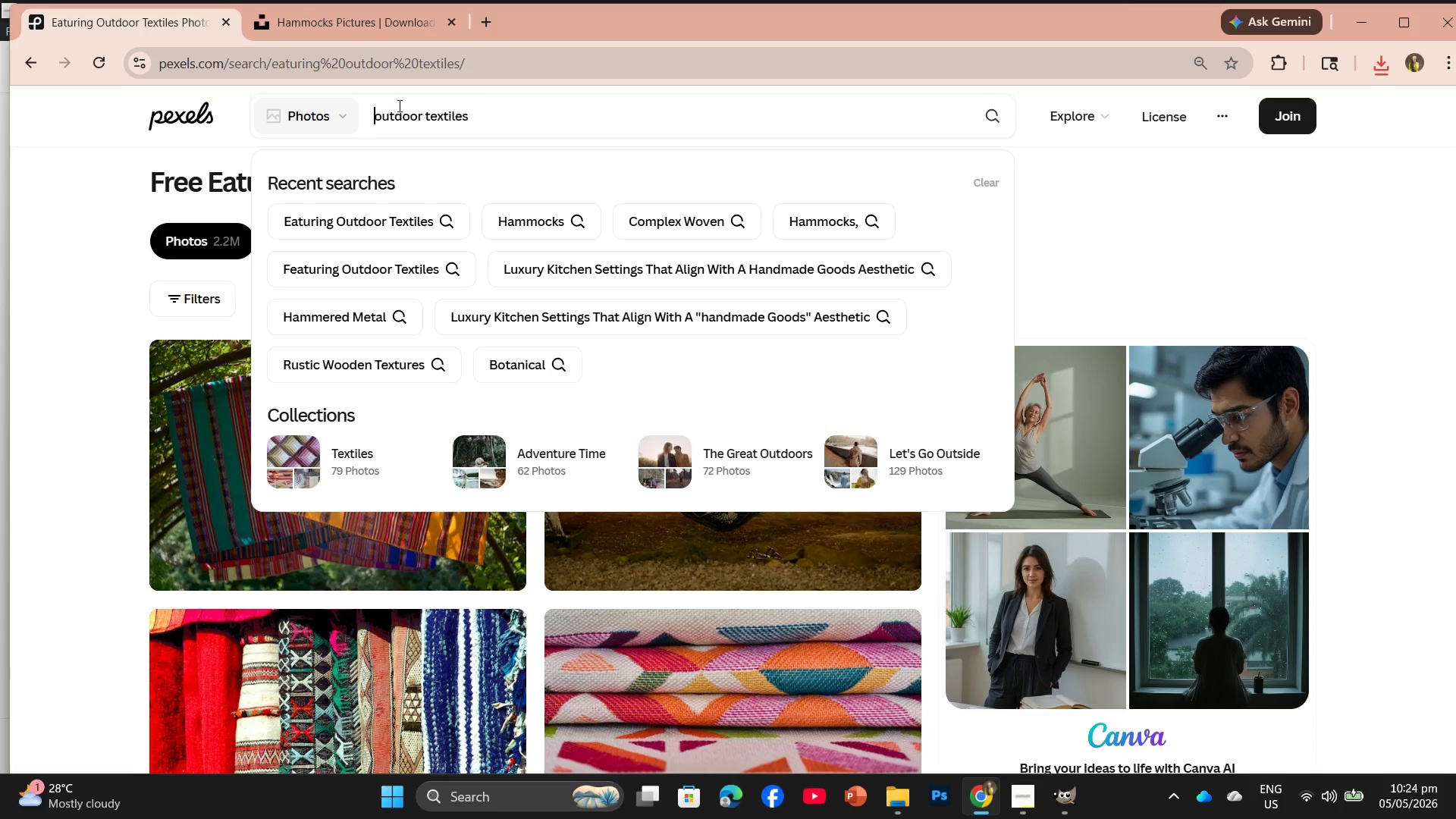 
key(Backspace)
 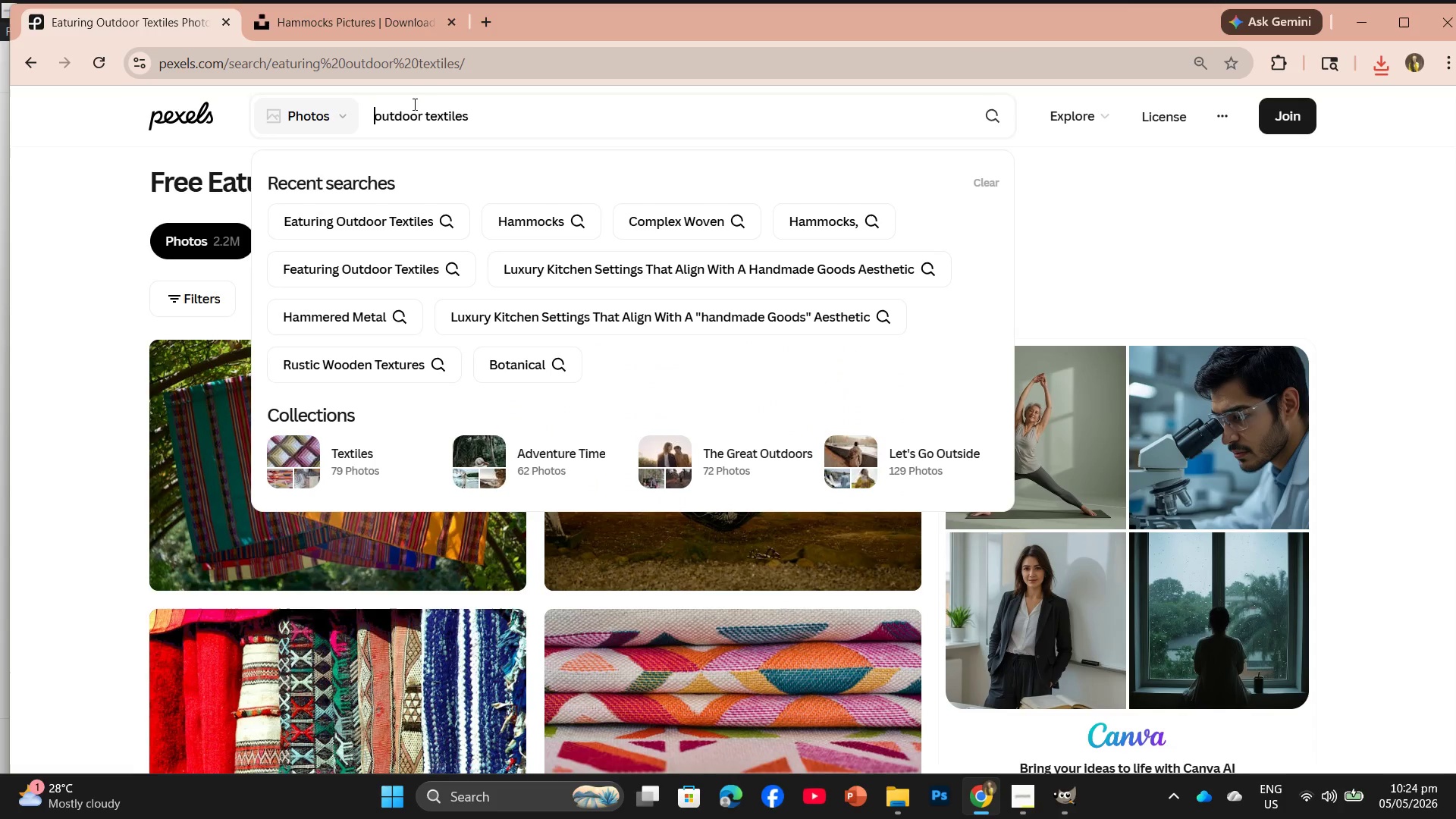 
key(Backspace)
 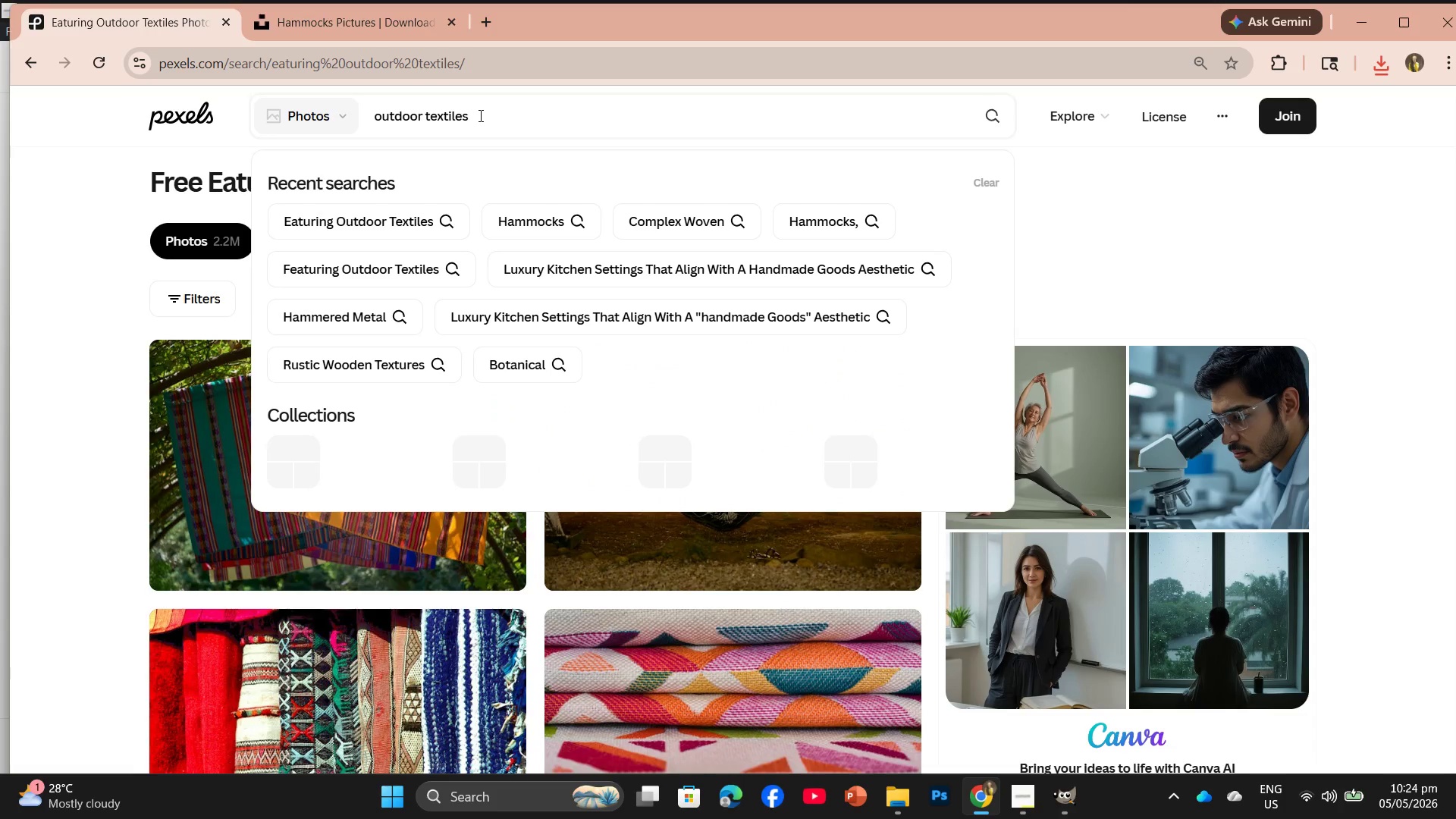 
key(Enter)
 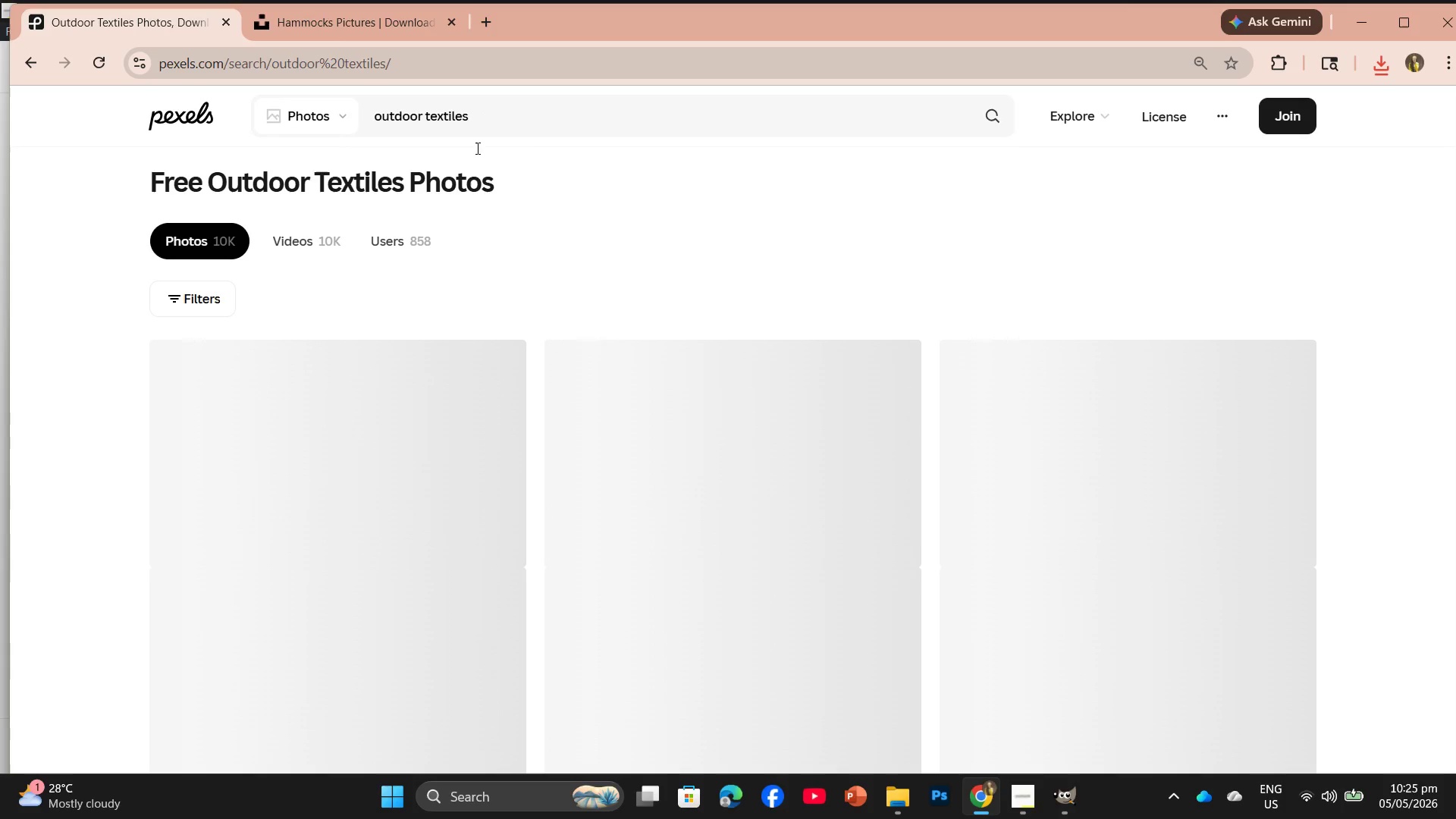 
scroll: coordinate [629, 388], scroll_direction: down, amount: 30.0
 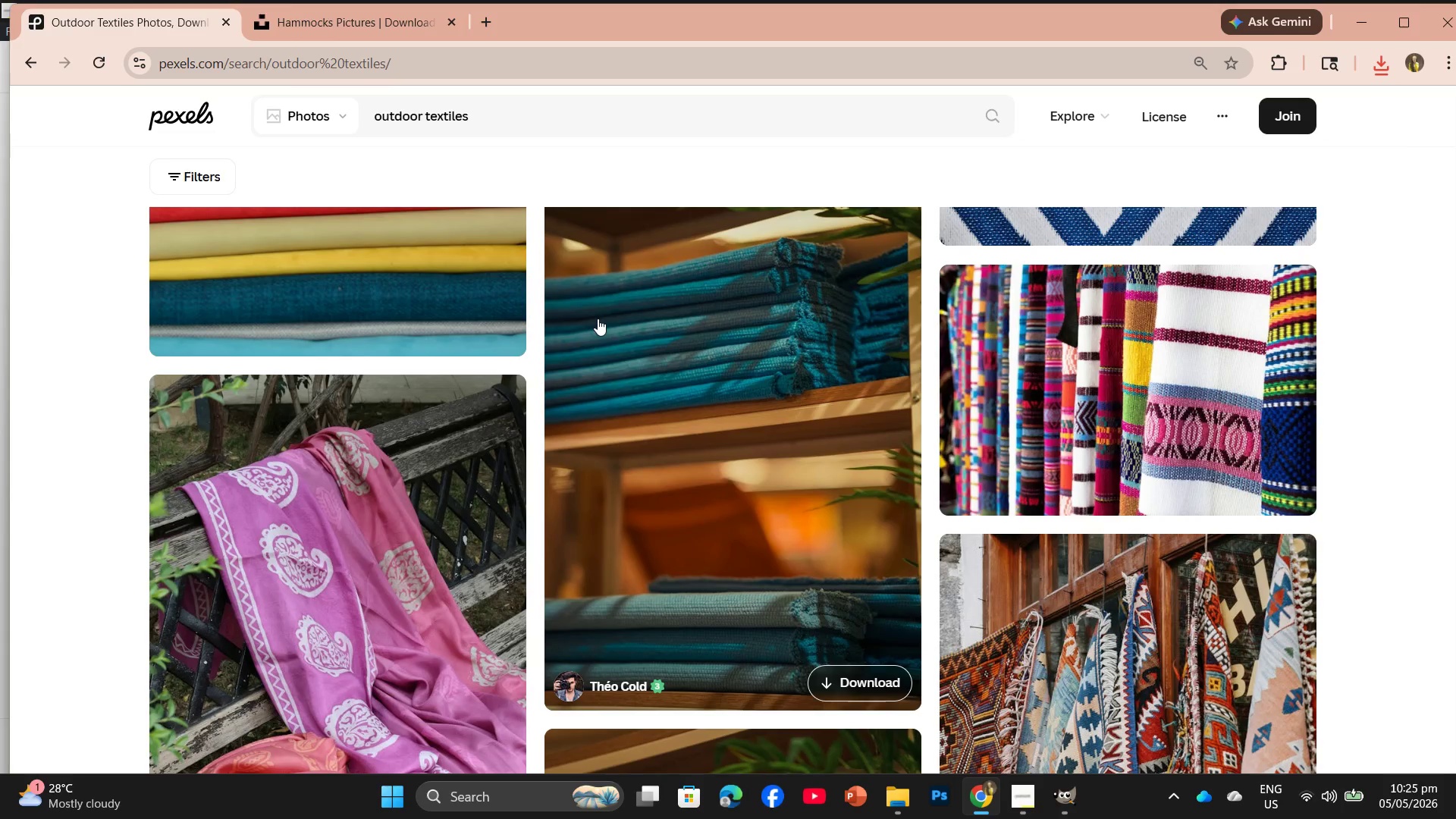 
wait(17.79)
 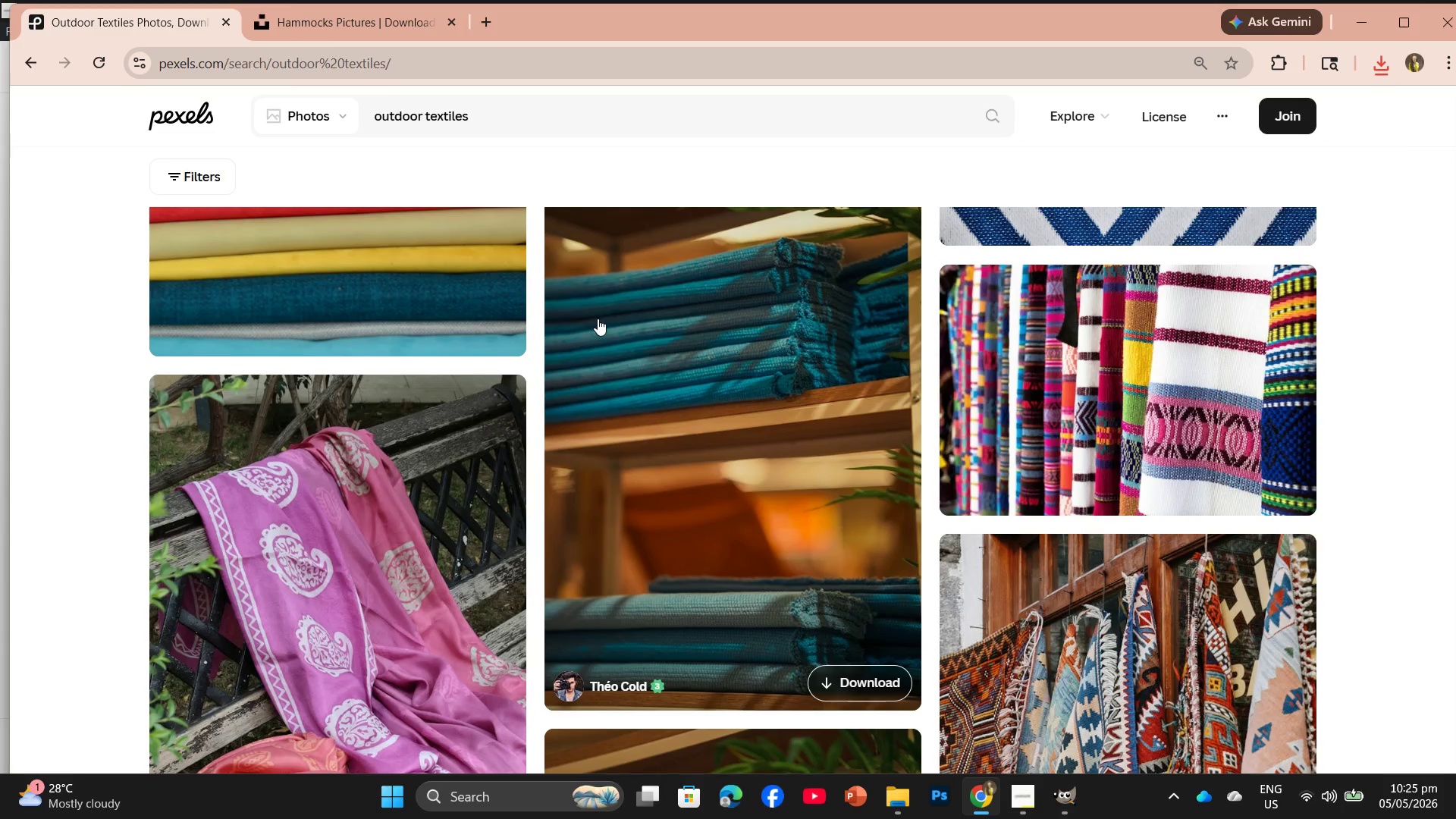 
scroll: coordinate [852, 537], scroll_direction: down, amount: 17.0
 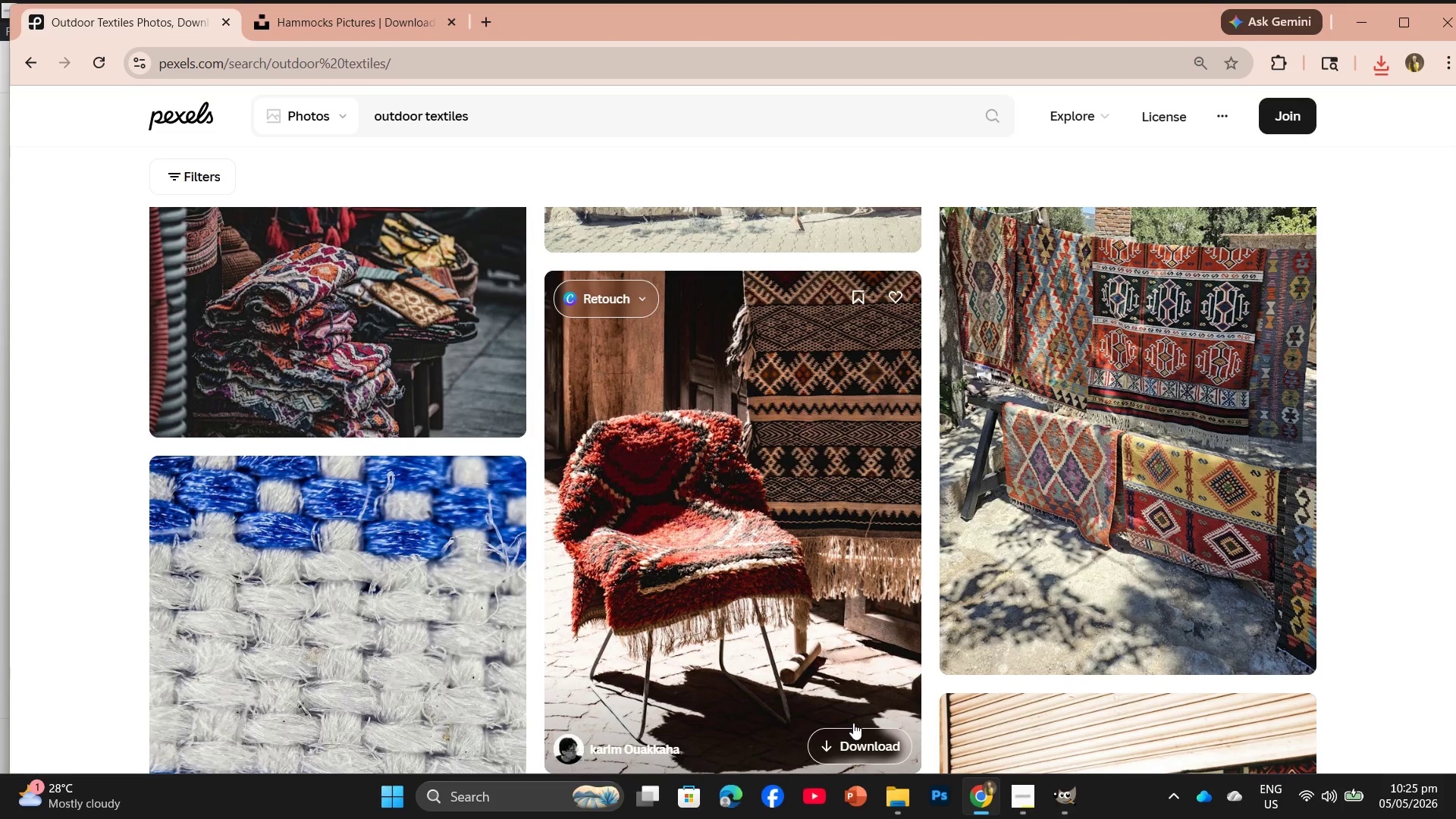 
left_click([849, 732])
 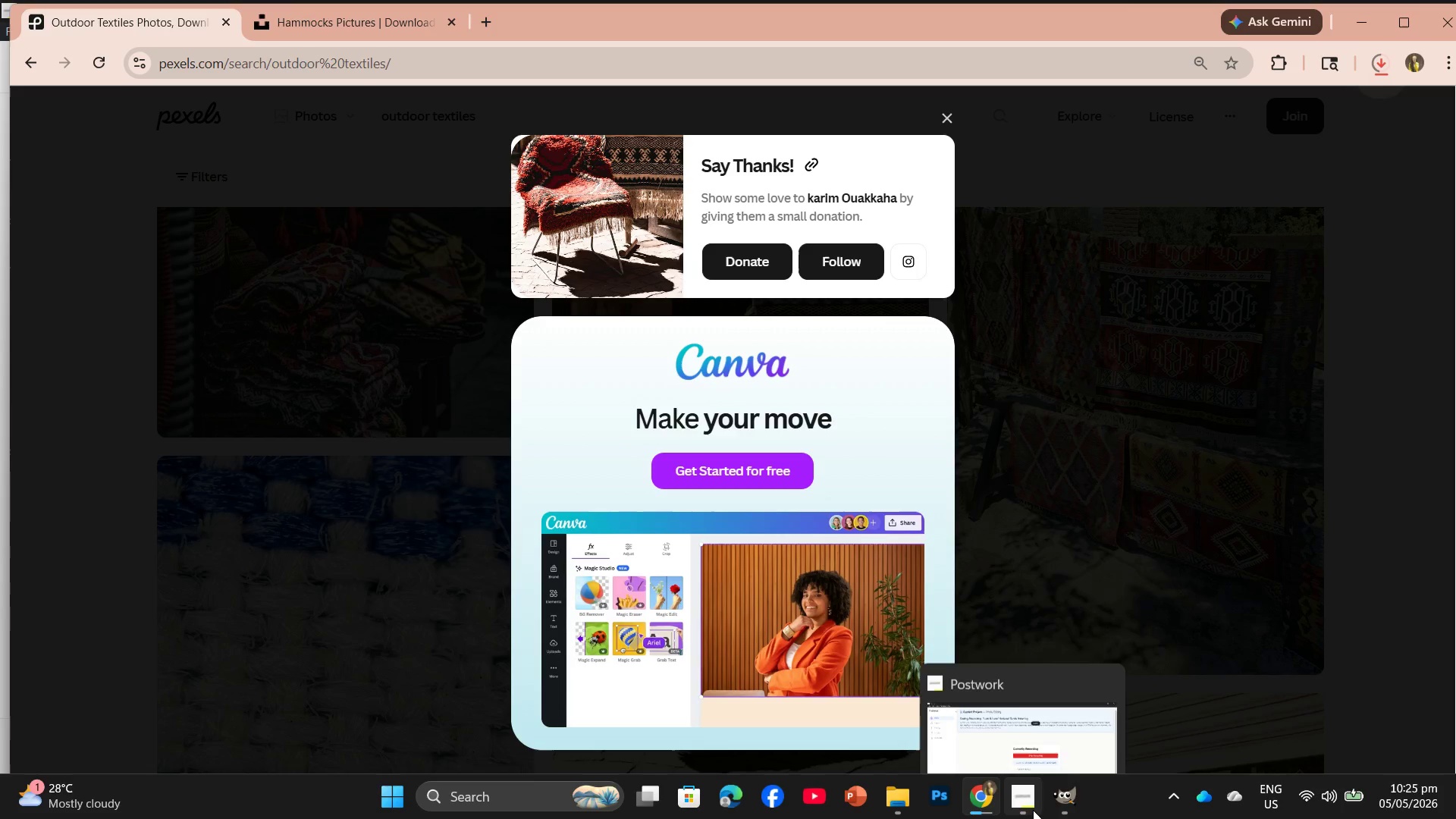 
left_click([1025, 752])